 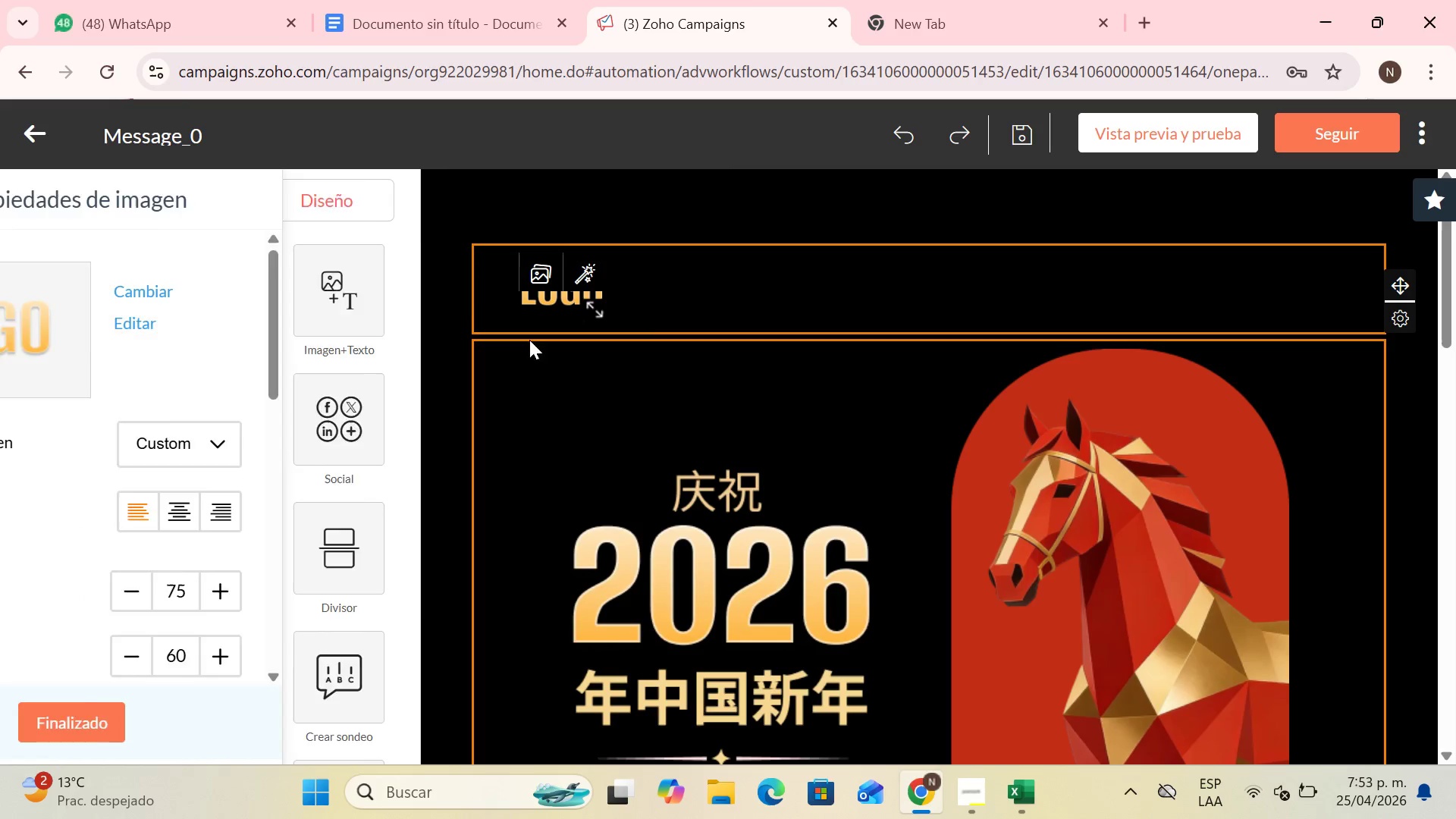 
left_click([829, 419])
 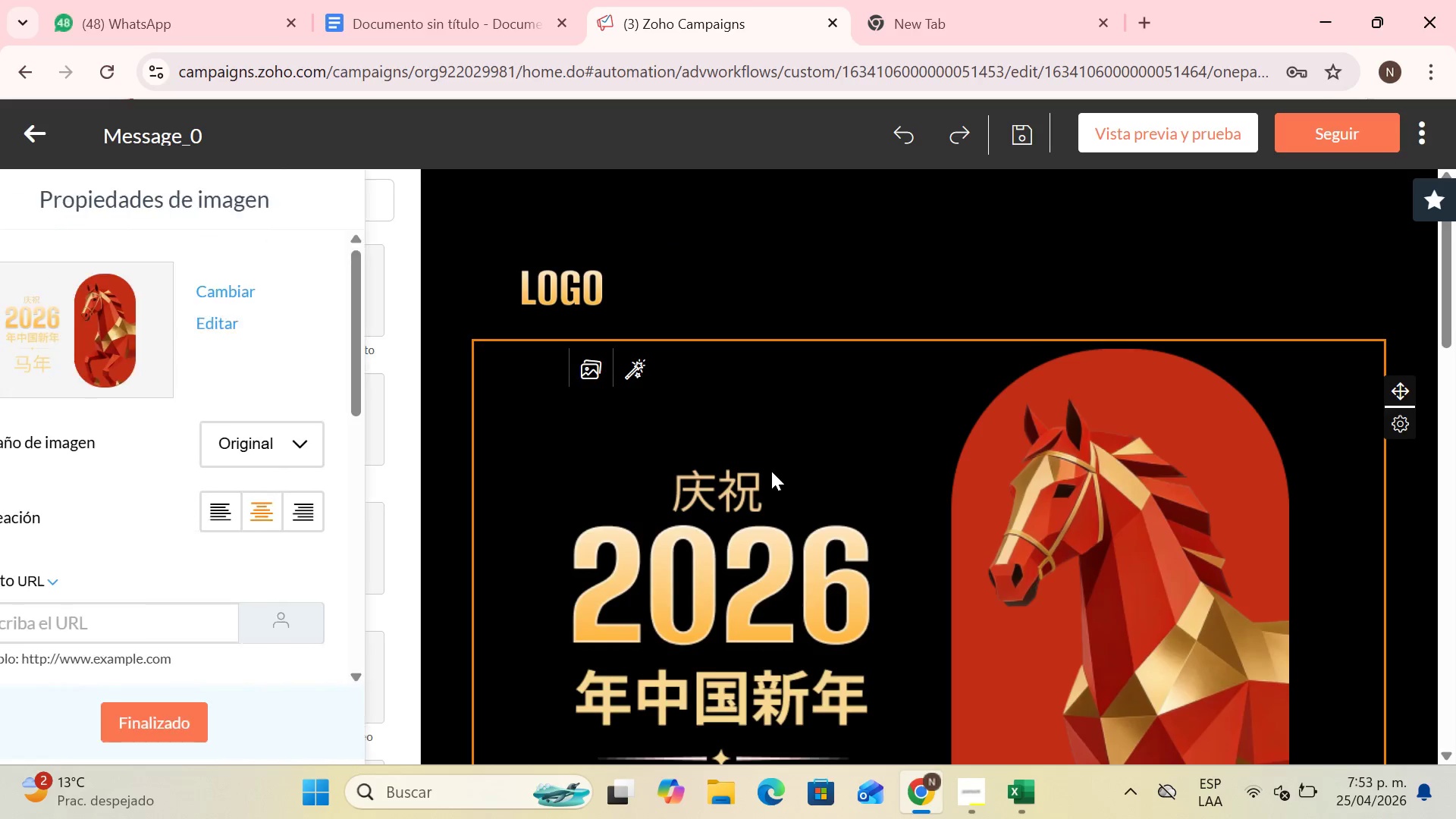 
left_click([741, 448])
 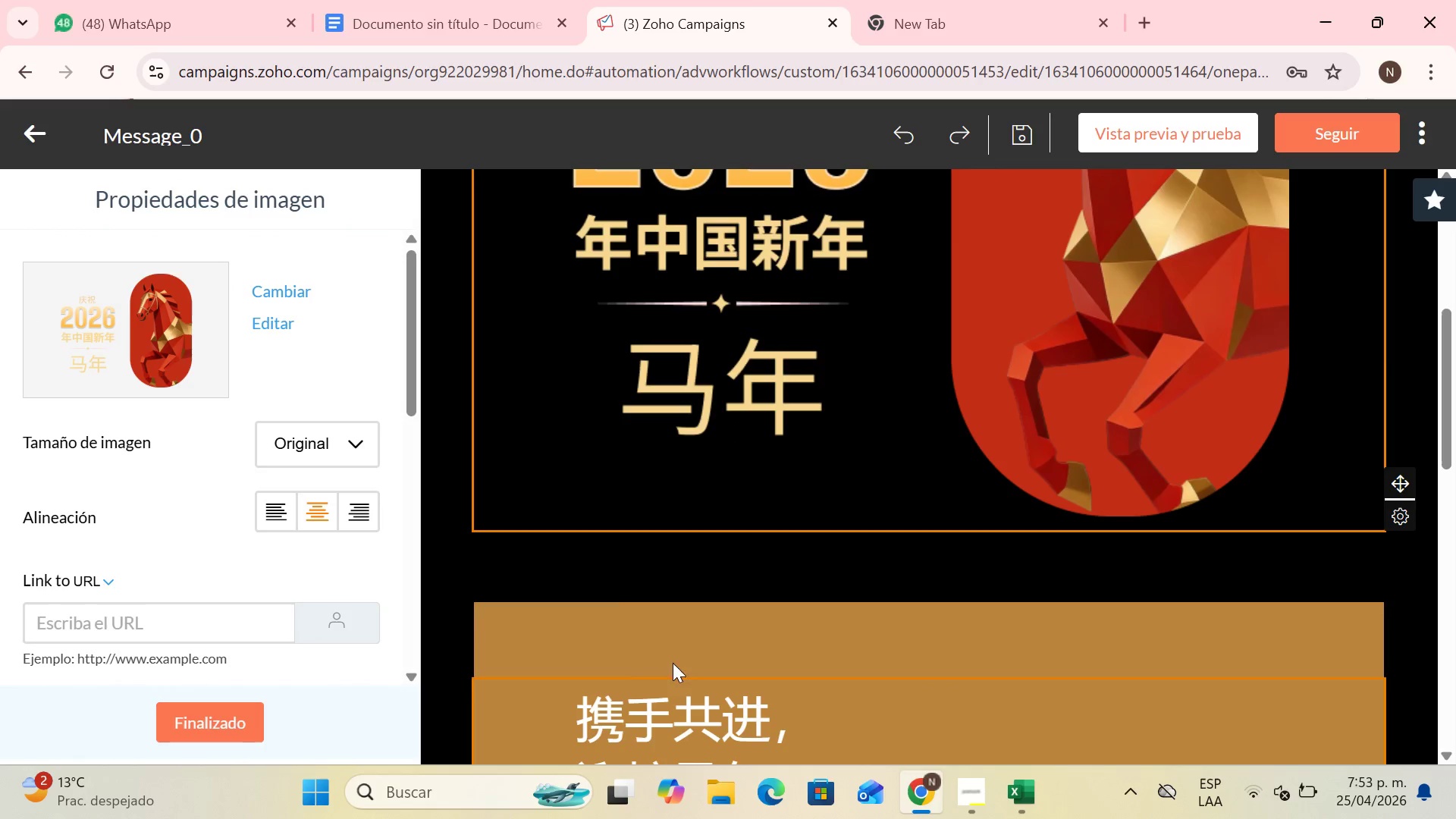 
scroll: coordinate [717, 470], scroll_direction: down, amount: 4.0
 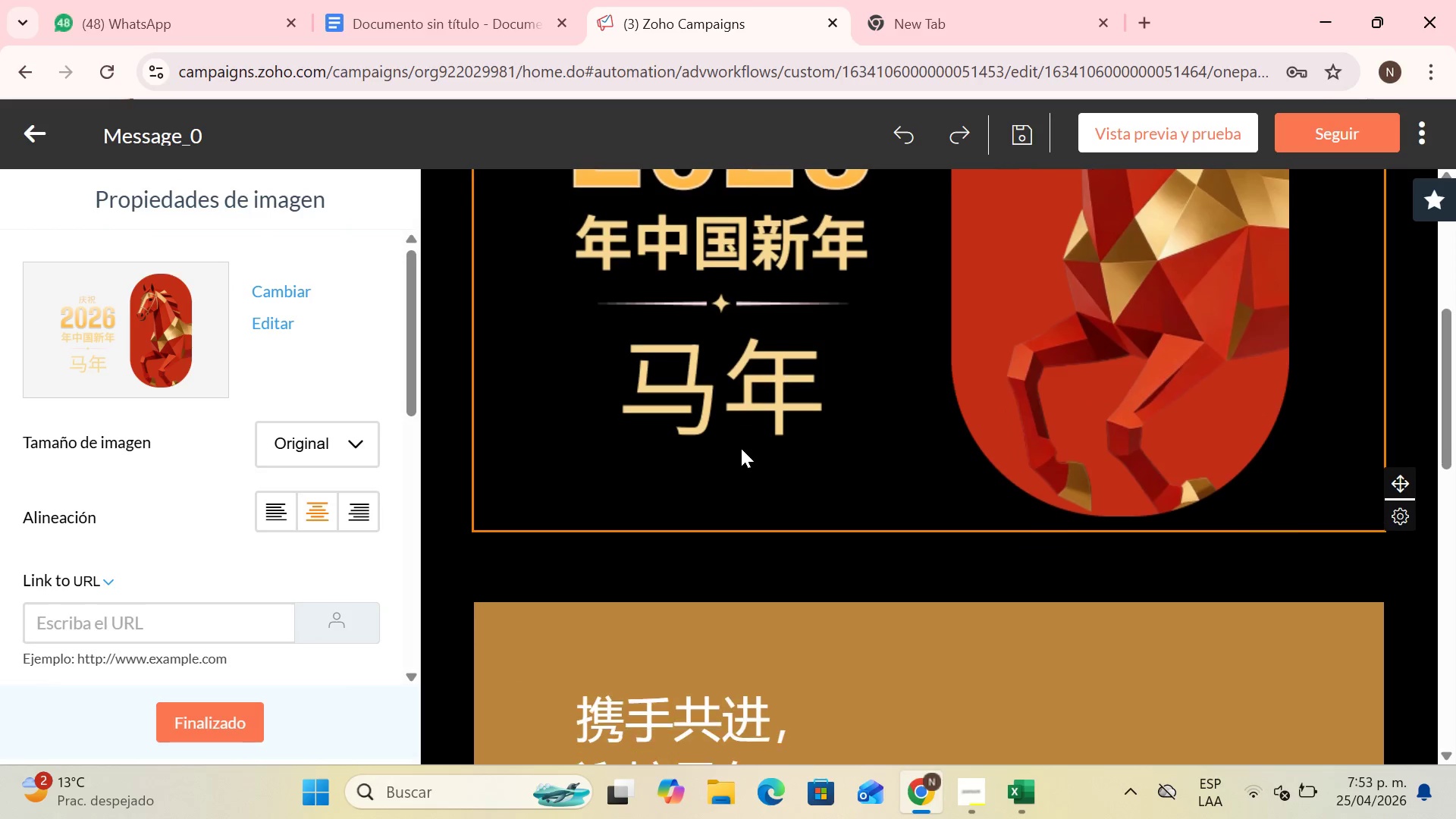 
double_click([739, 293])
 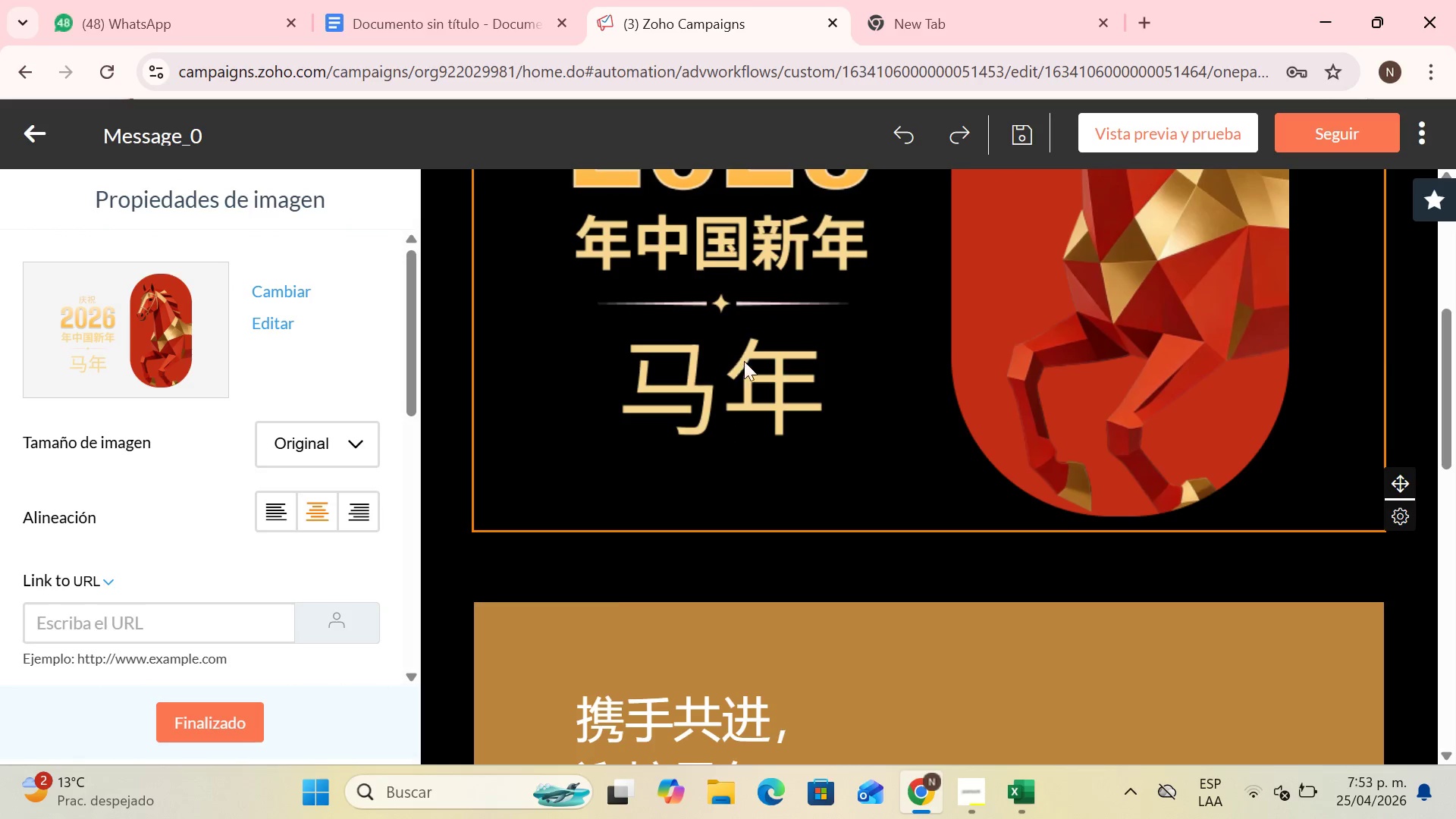 
scroll: coordinate [930, 463], scroll_direction: up, amount: 4.0
 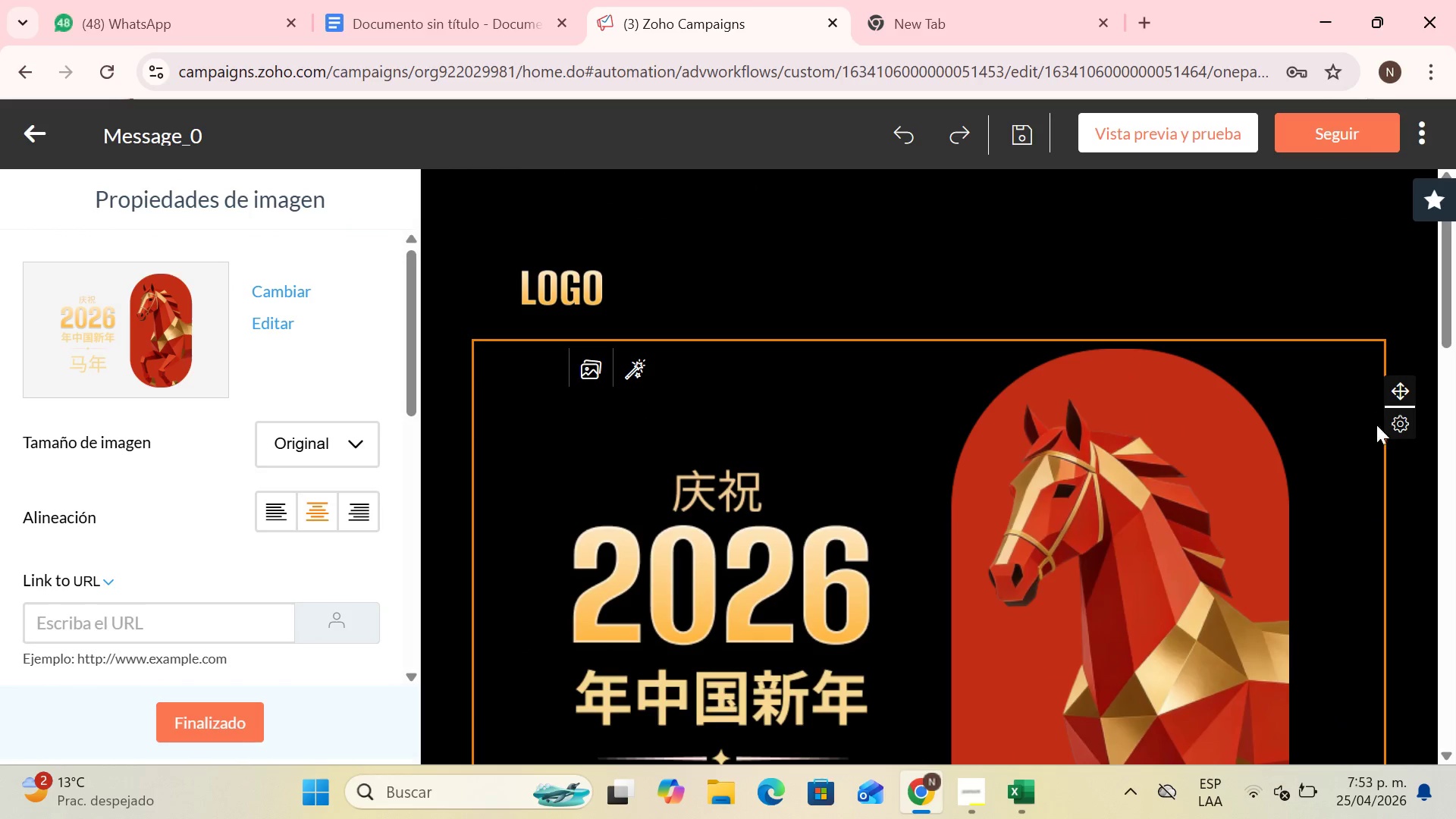 
left_click([1391, 425])
 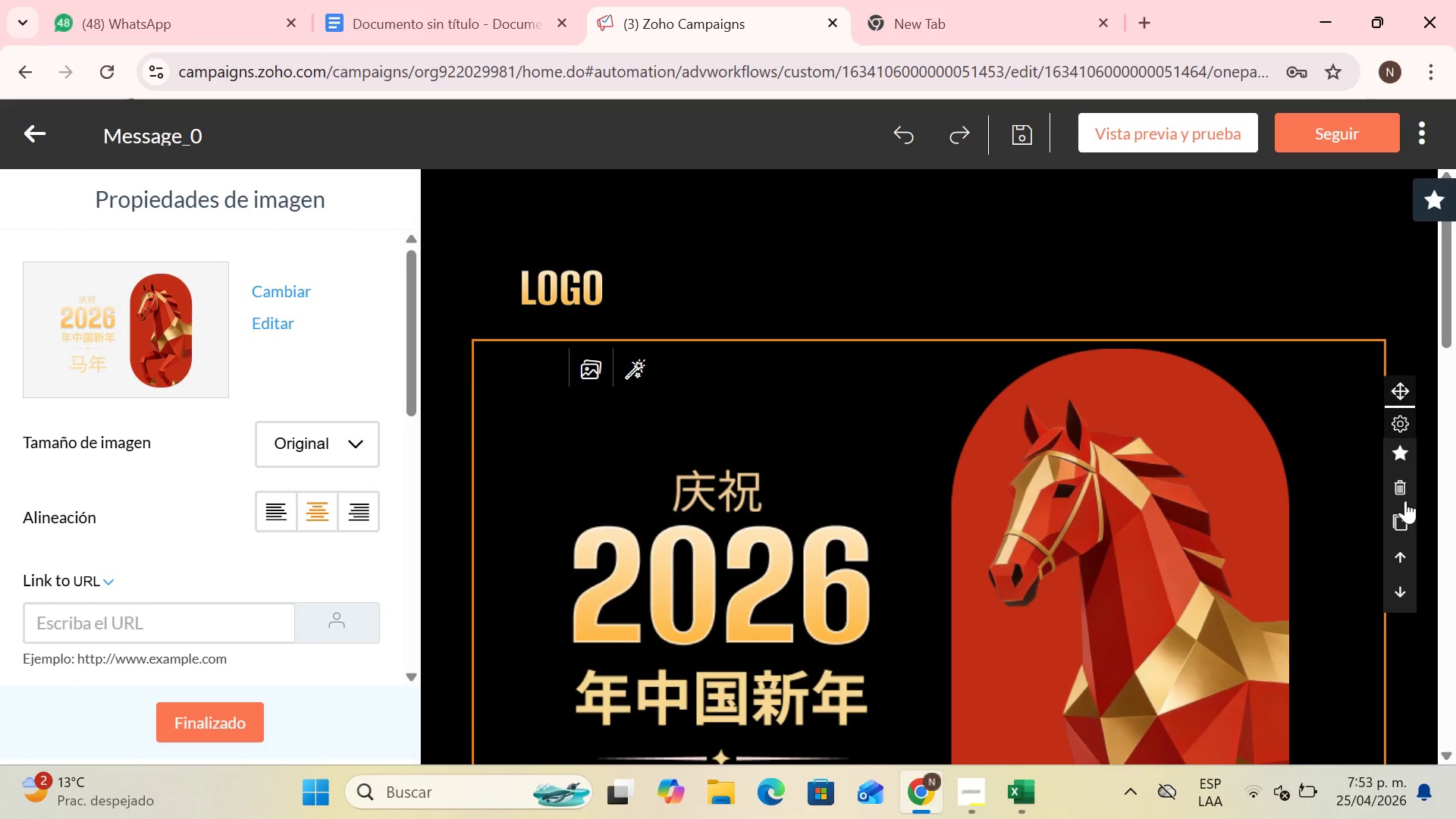 
left_click([1405, 500])
 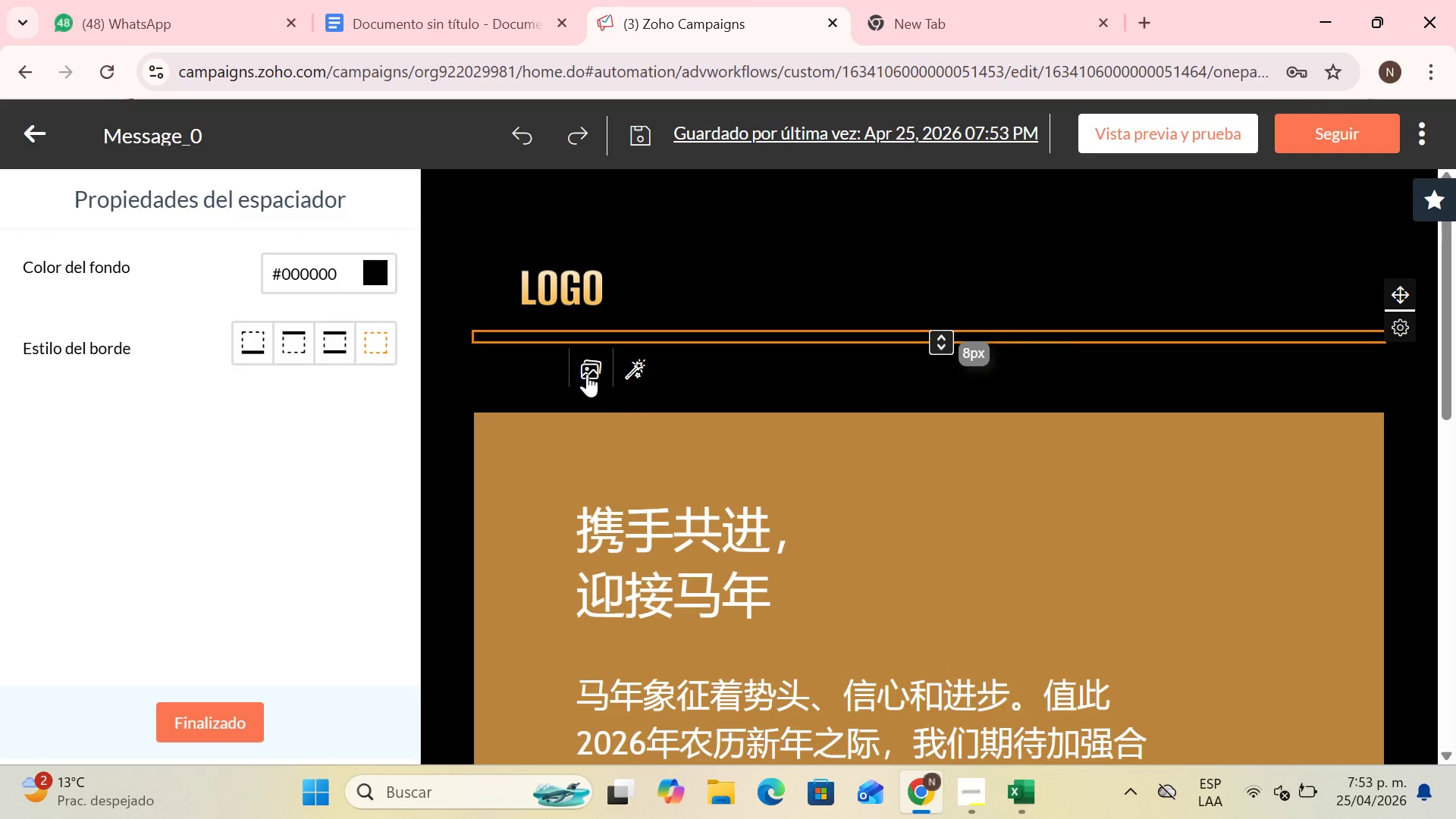 
left_click([1401, 338])
 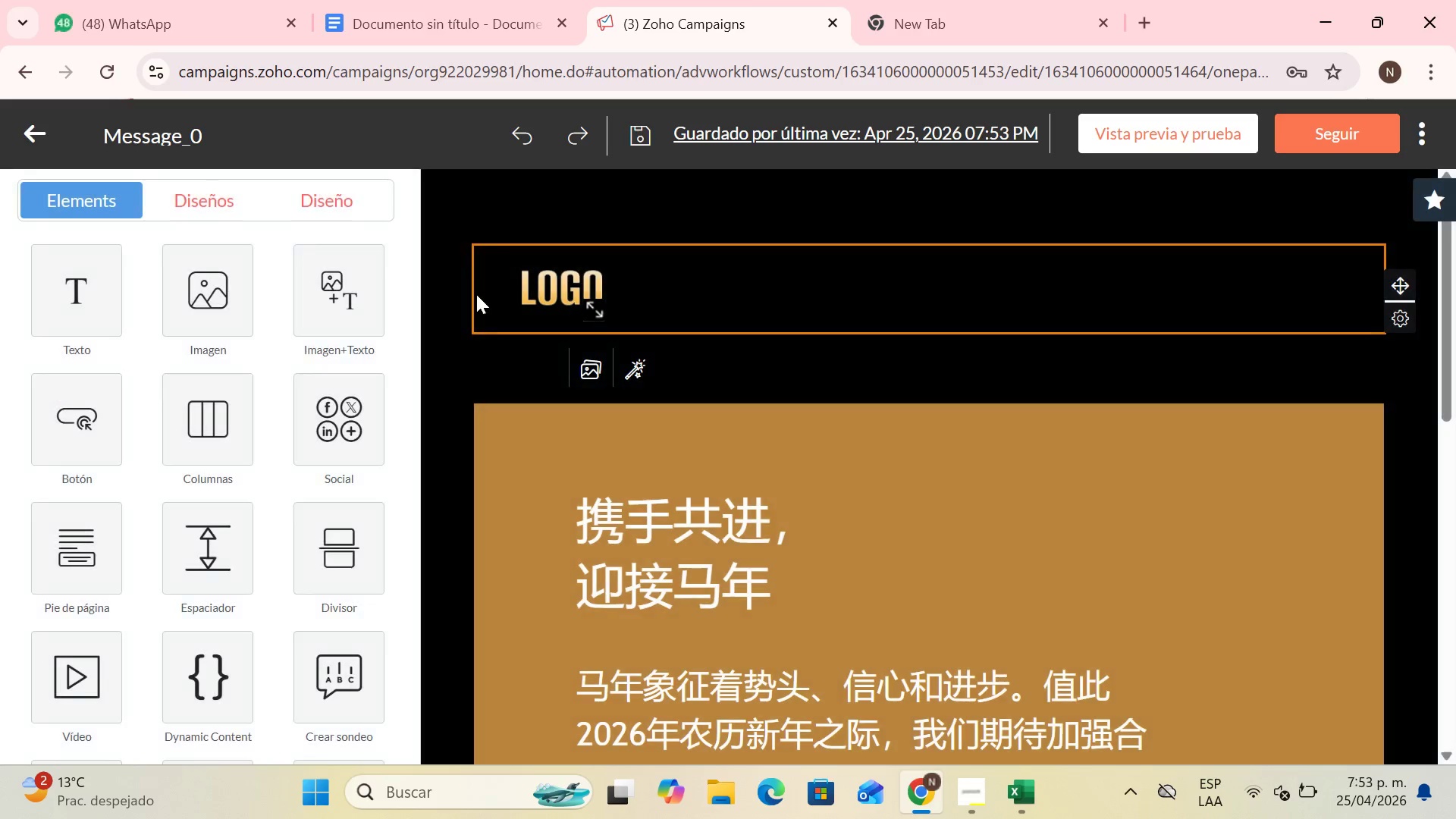 
left_click([607, 373])
 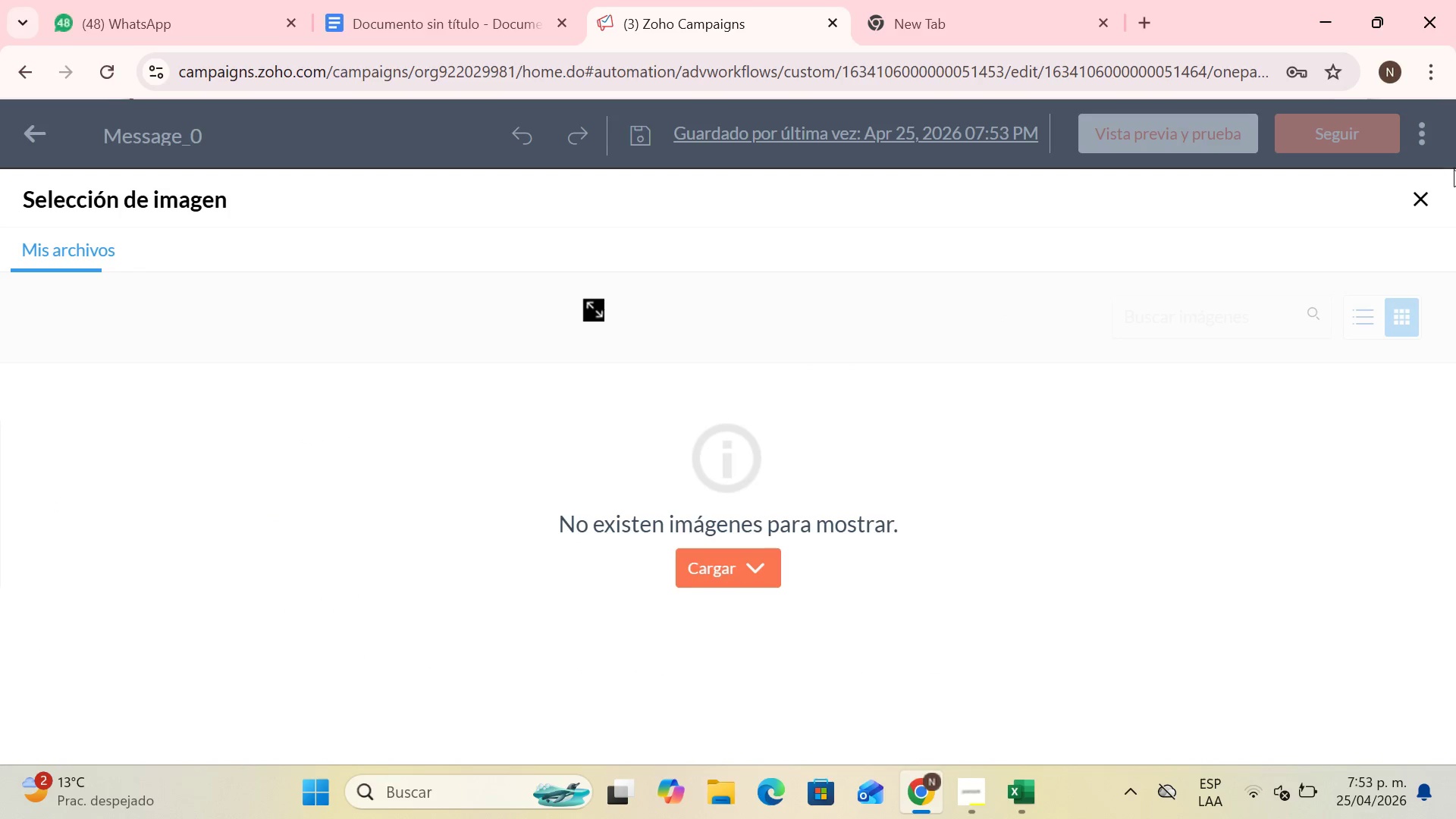 
left_click([1429, 197])
 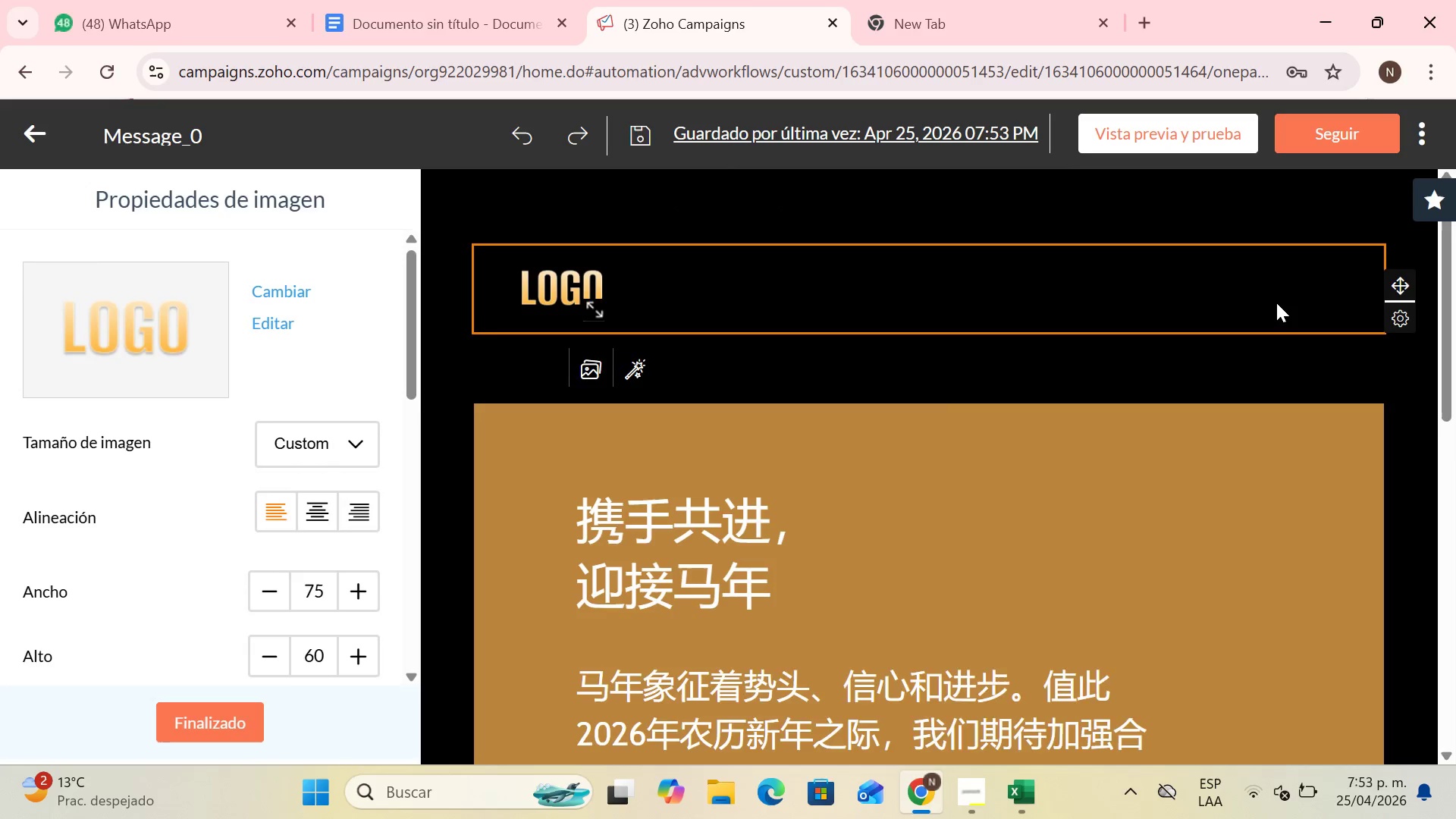 
scroll: coordinate [1276, 303], scroll_direction: down, amount: 1.0
 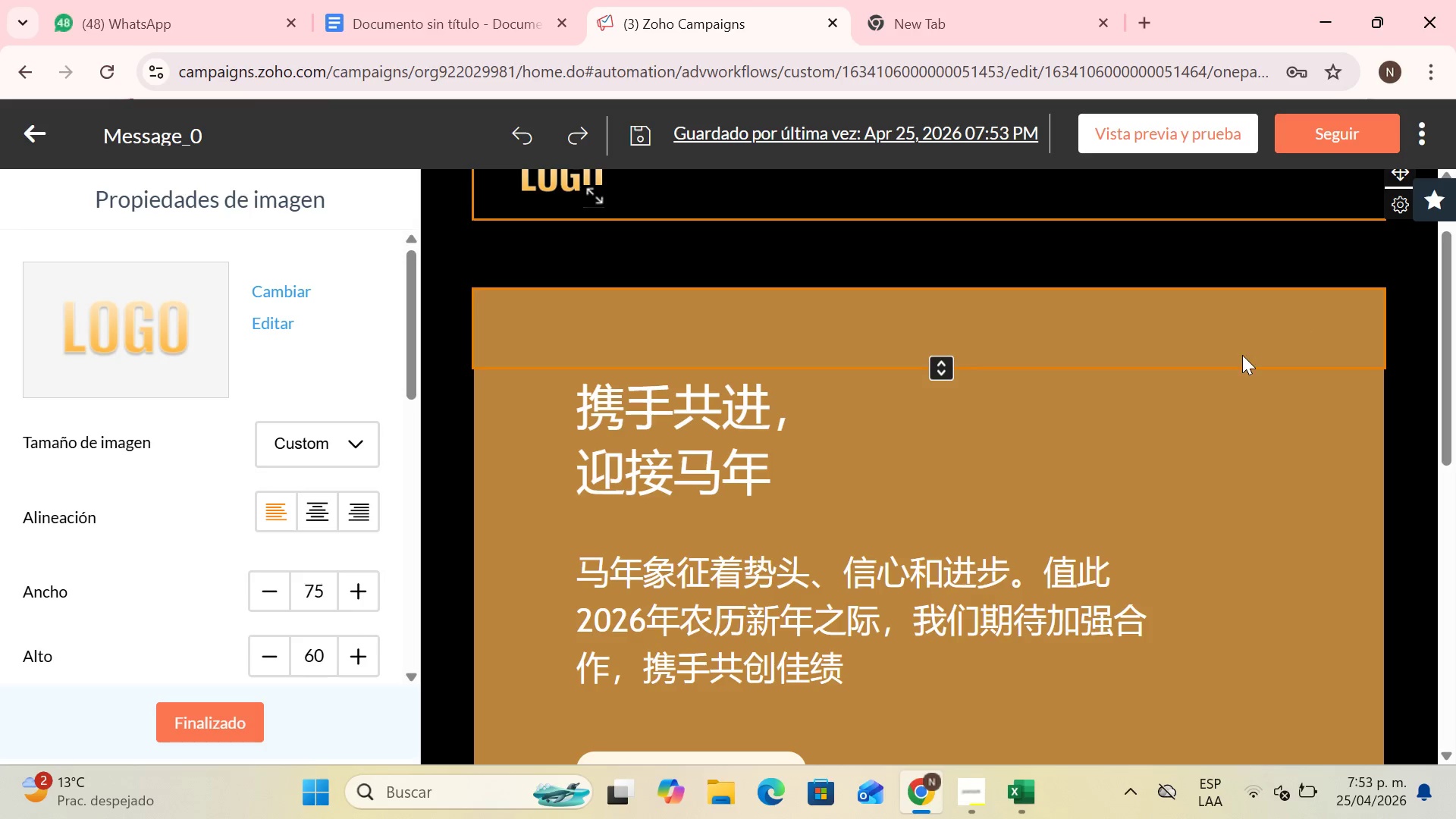 
scroll: coordinate [712, 369], scroll_direction: up, amount: 2.0
 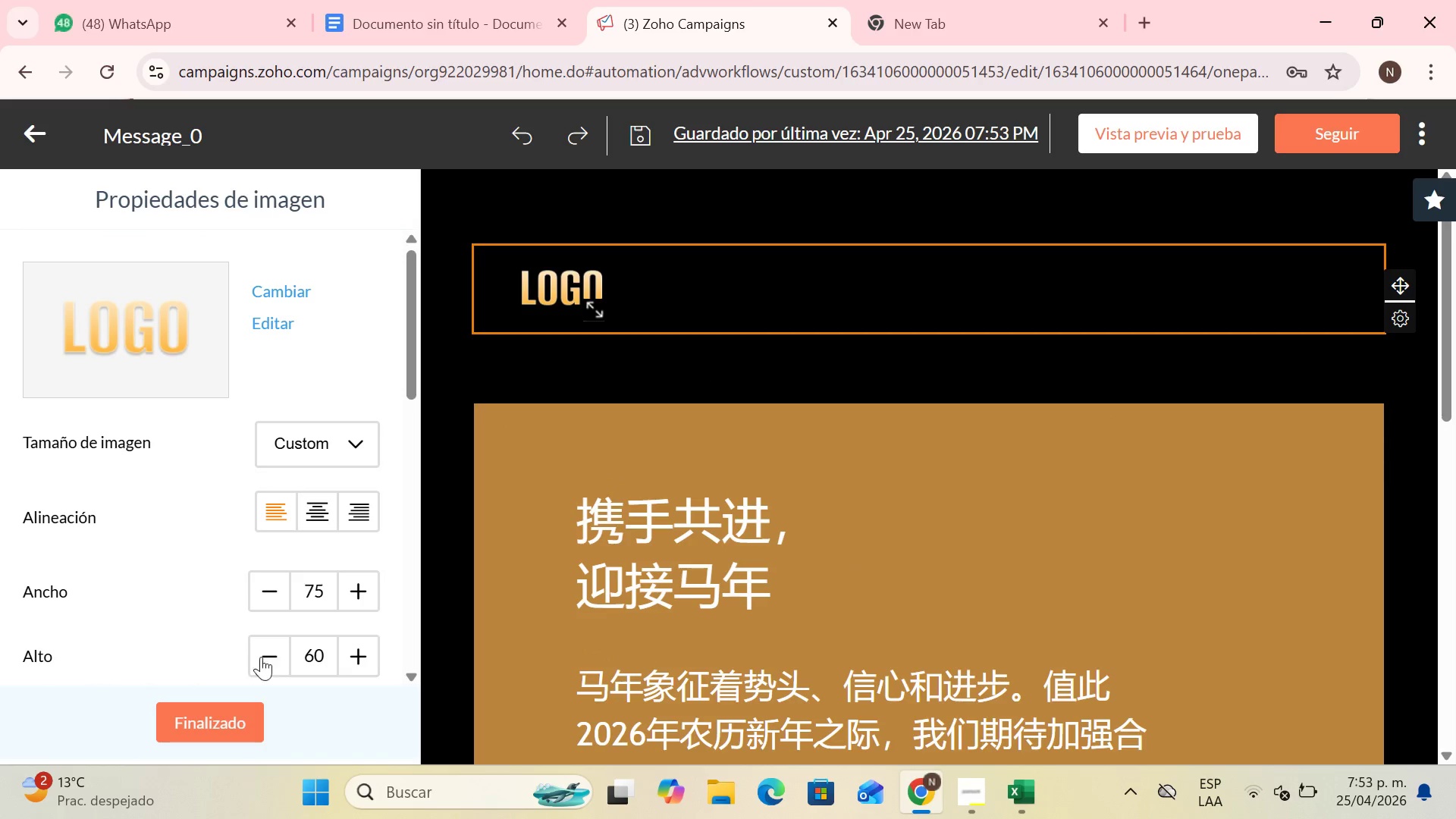 
left_click([226, 703])
 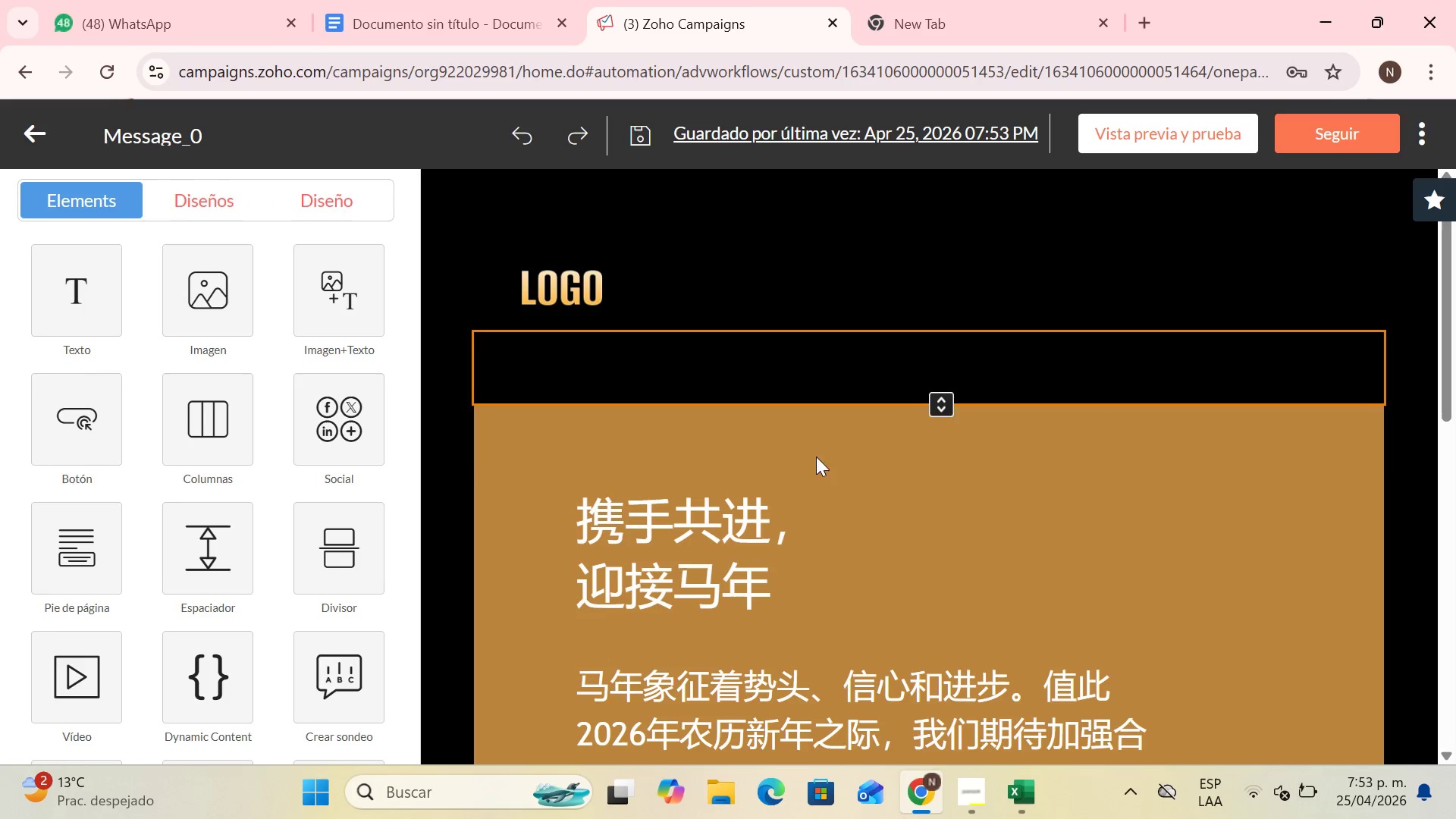 
scroll: coordinate [779, 560], scroll_direction: down, amount: 1.0
 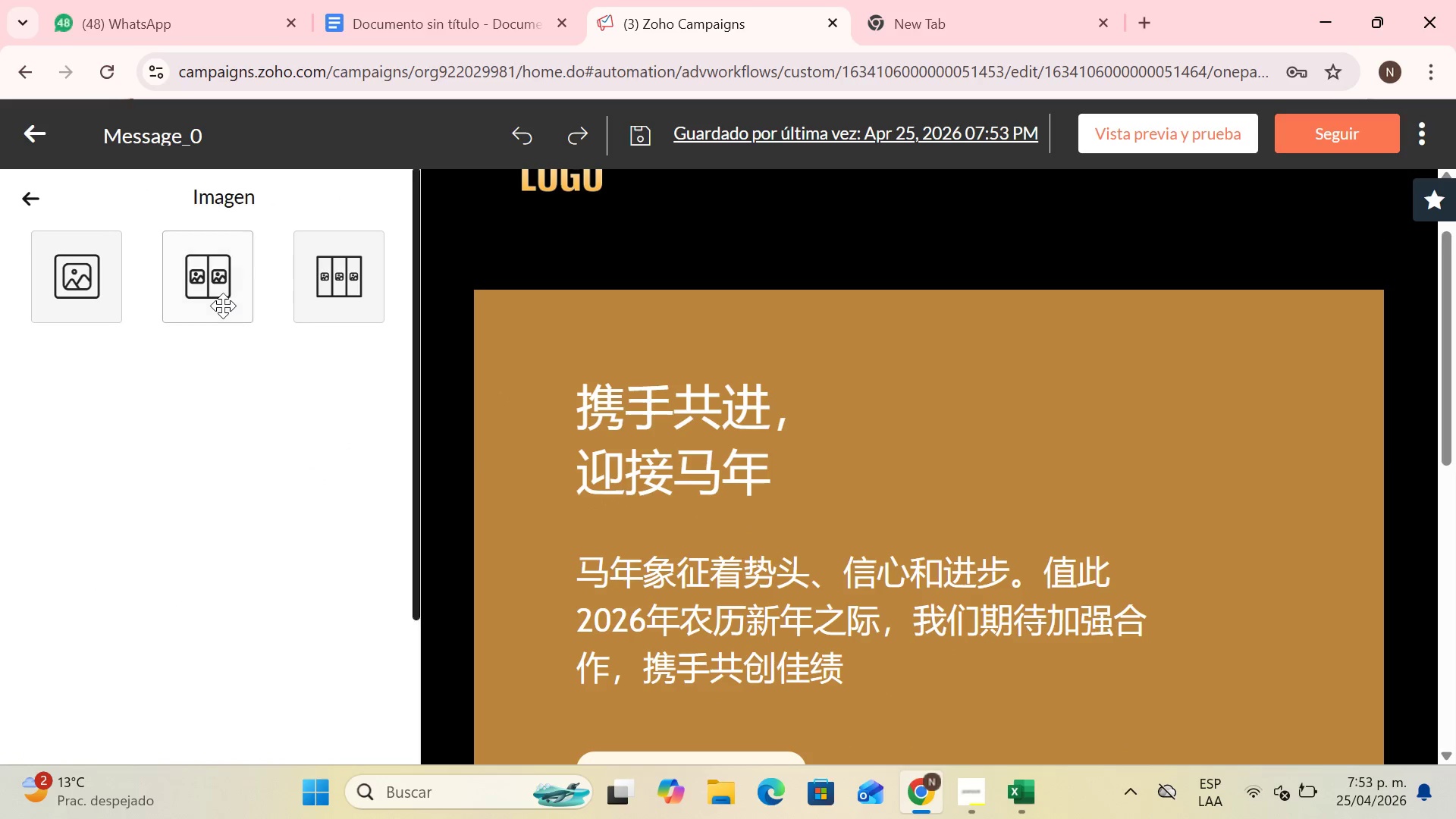 
left_click_drag(start_coordinate=[94, 274], to_coordinate=[853, 258])
 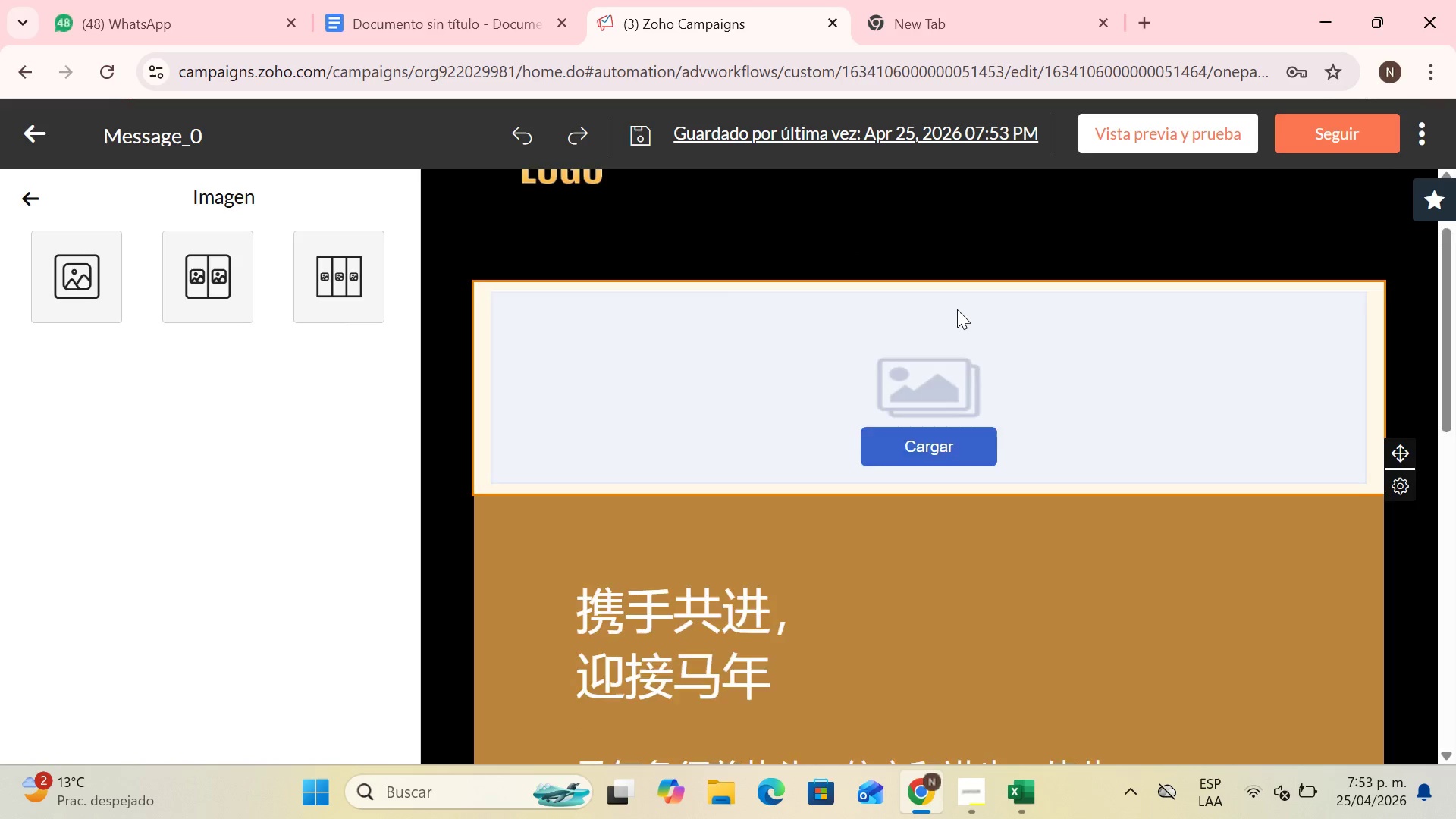 
scroll: coordinate [957, 309], scroll_direction: down, amount: 2.0
 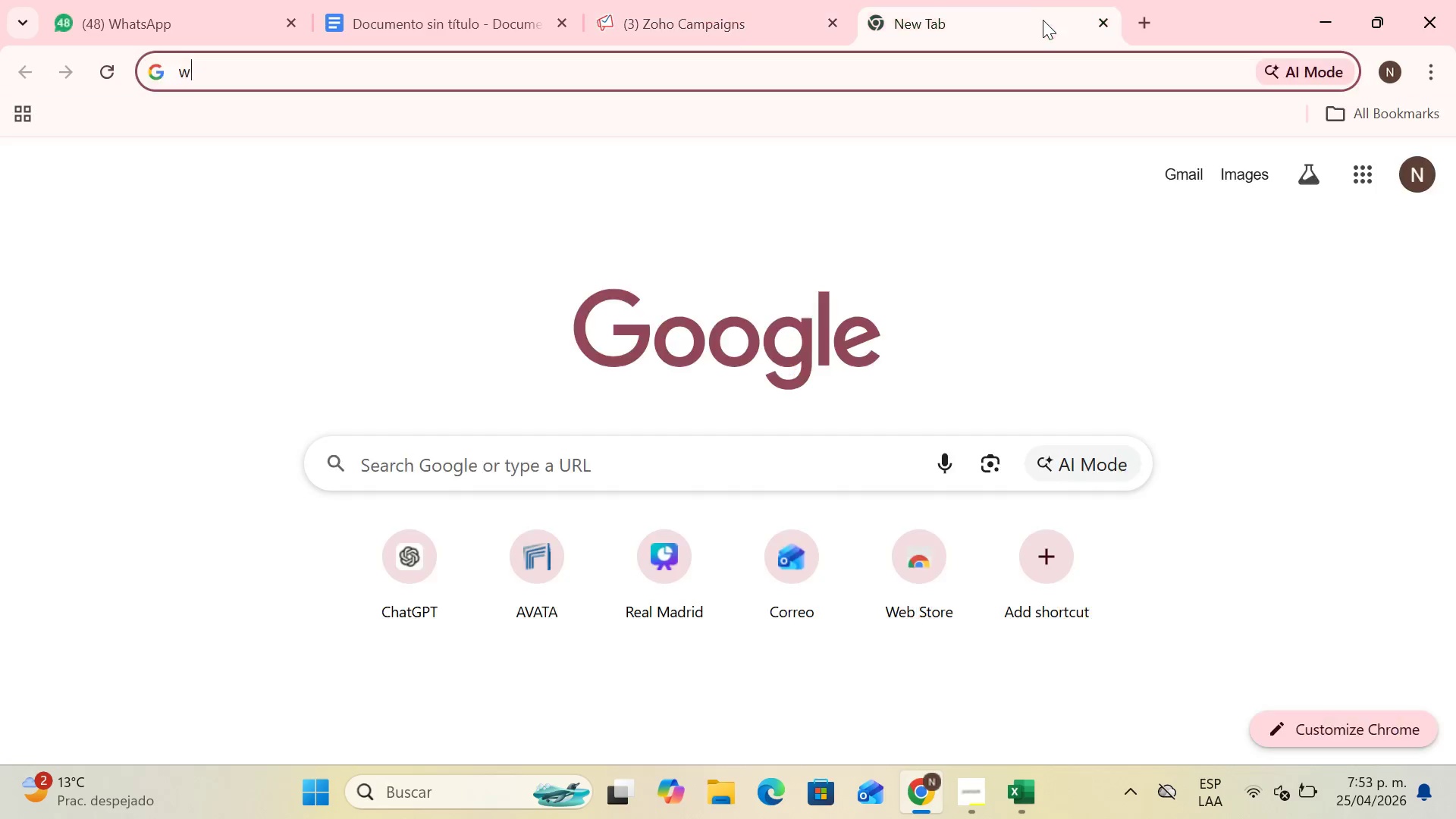 
key(Backspace)
 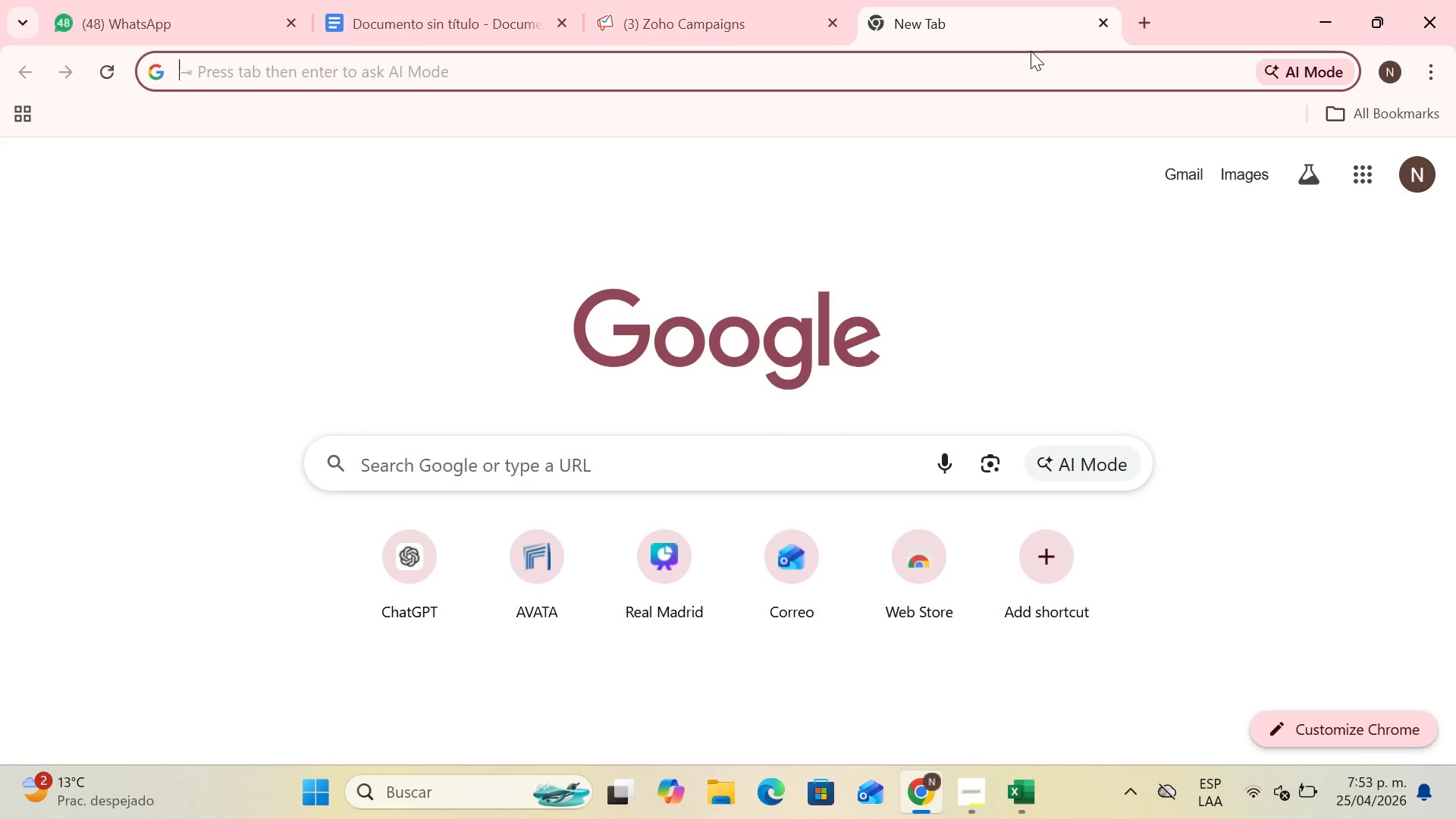 
key(Backspace)
 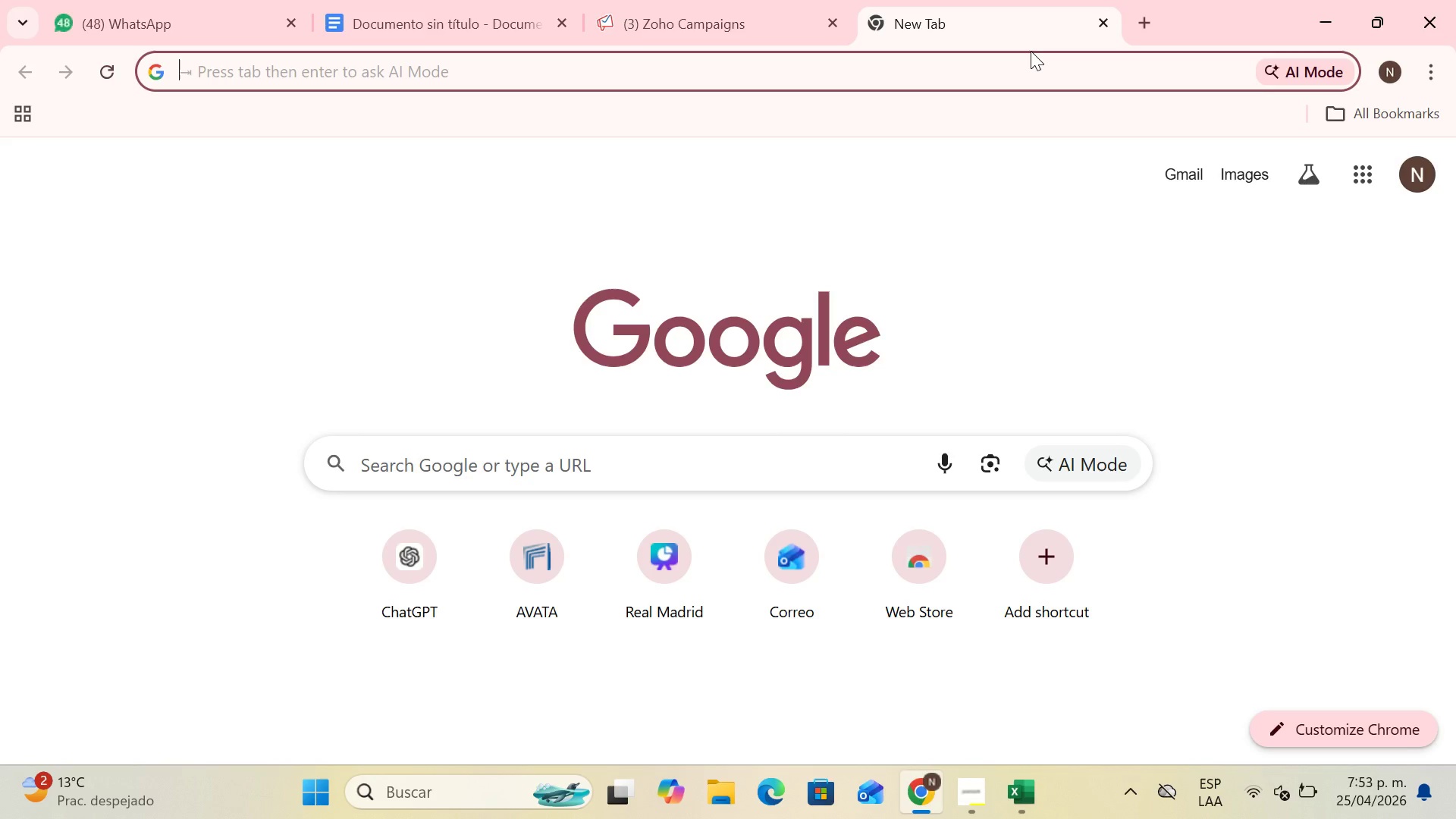 
wait(11.23)
 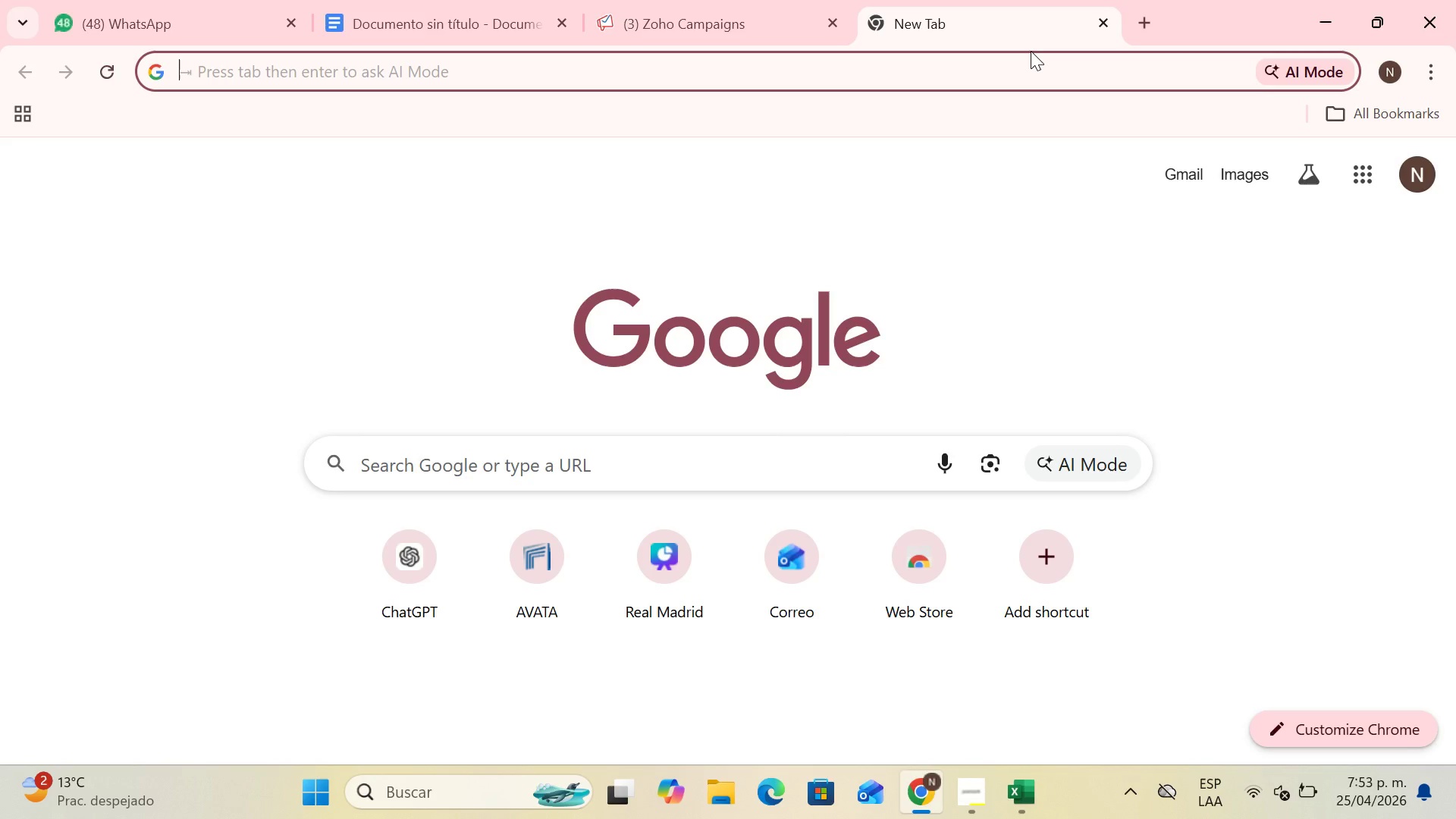 
left_click([965, 793])